 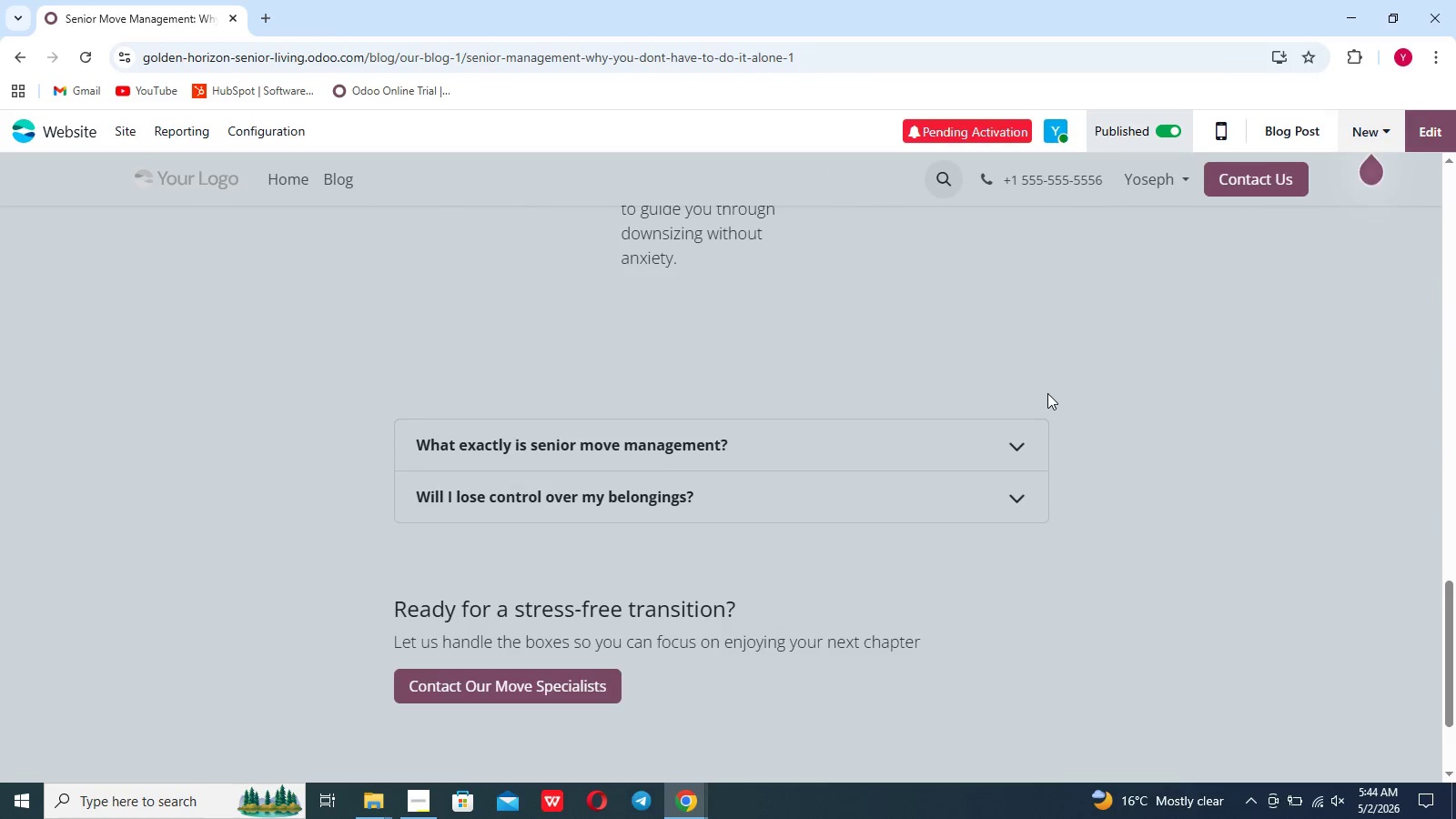 
left_click([1432, 133])
 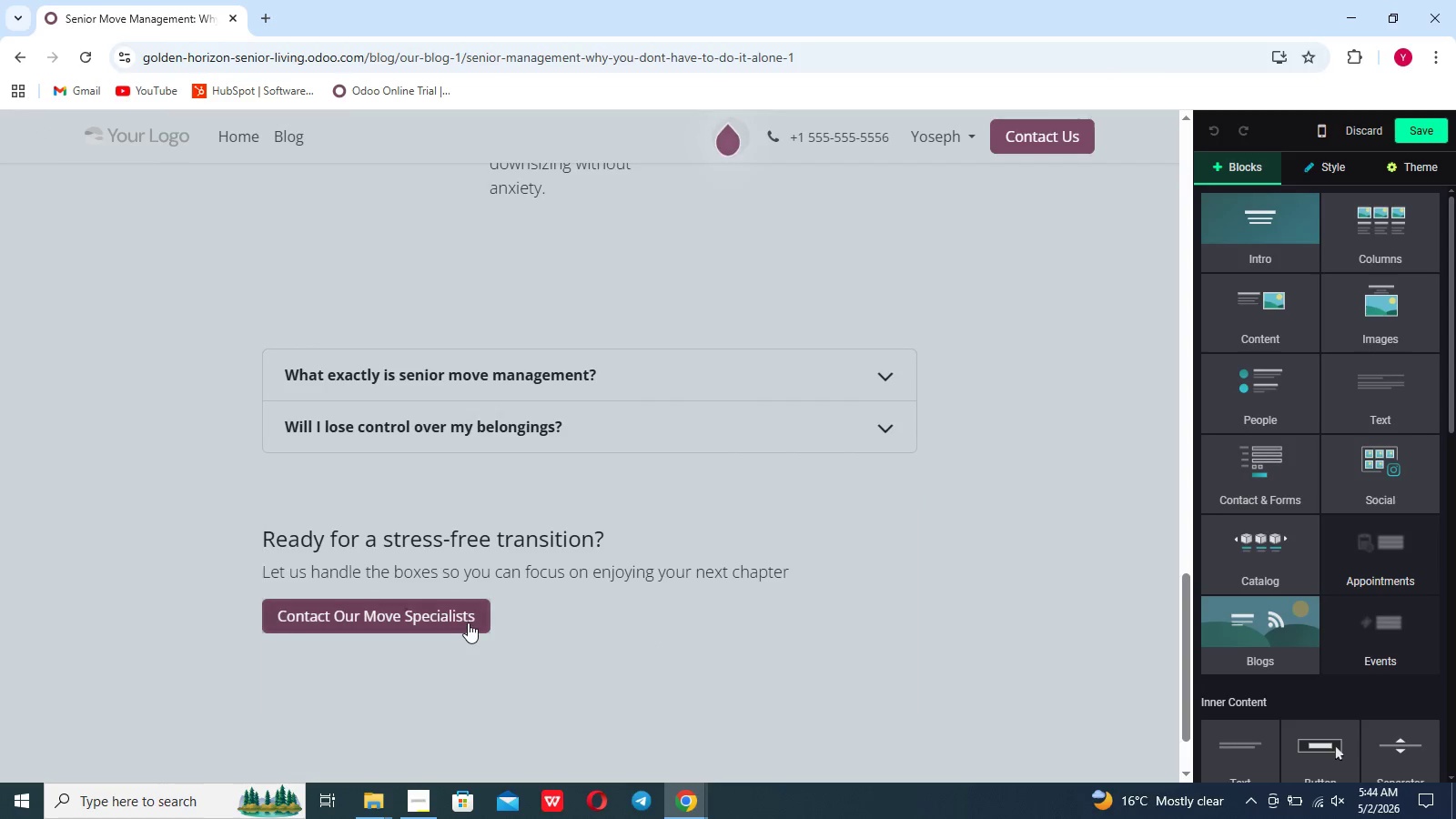 
left_click([454, 620])
 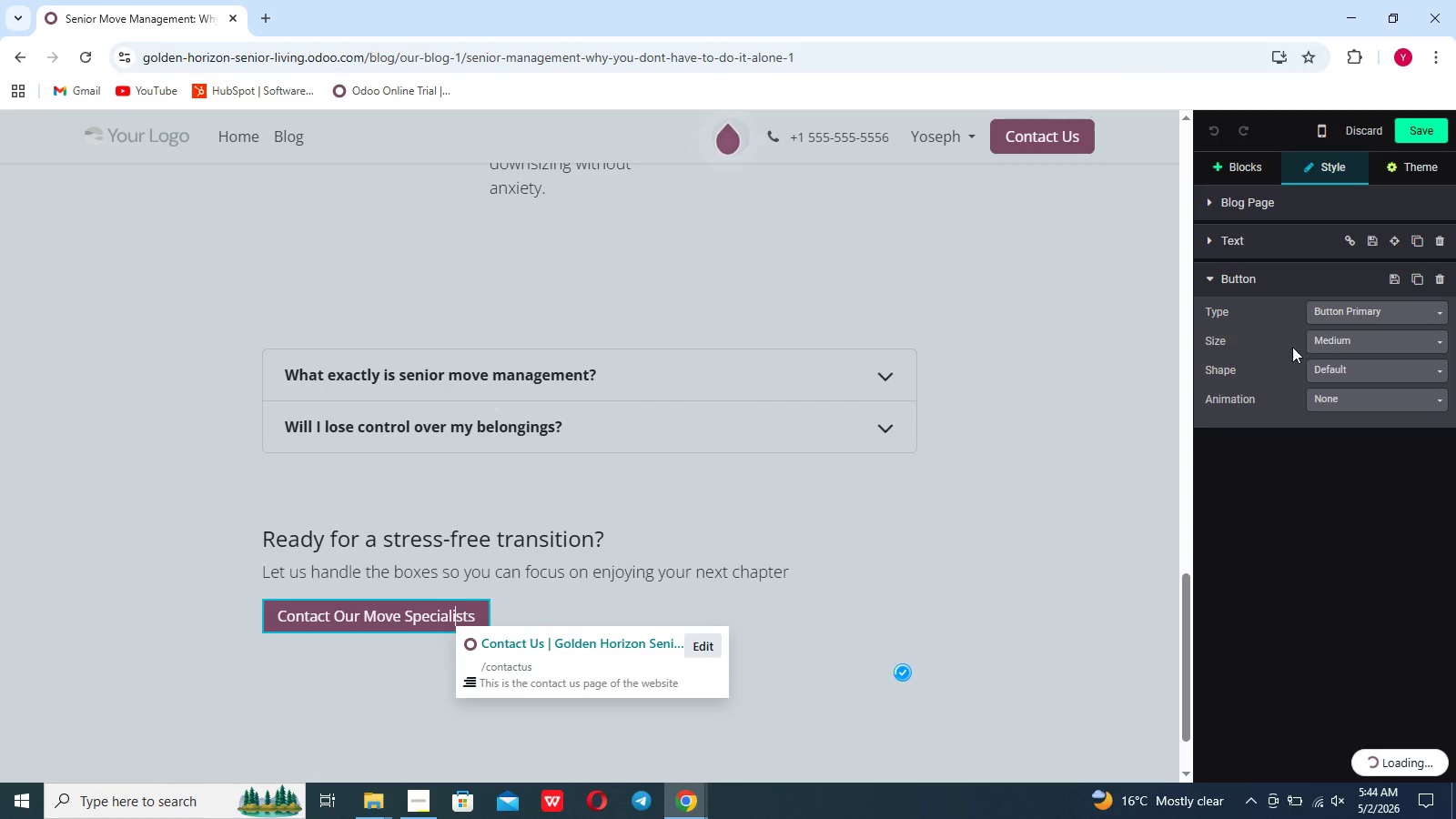 
left_click([1341, 396])
 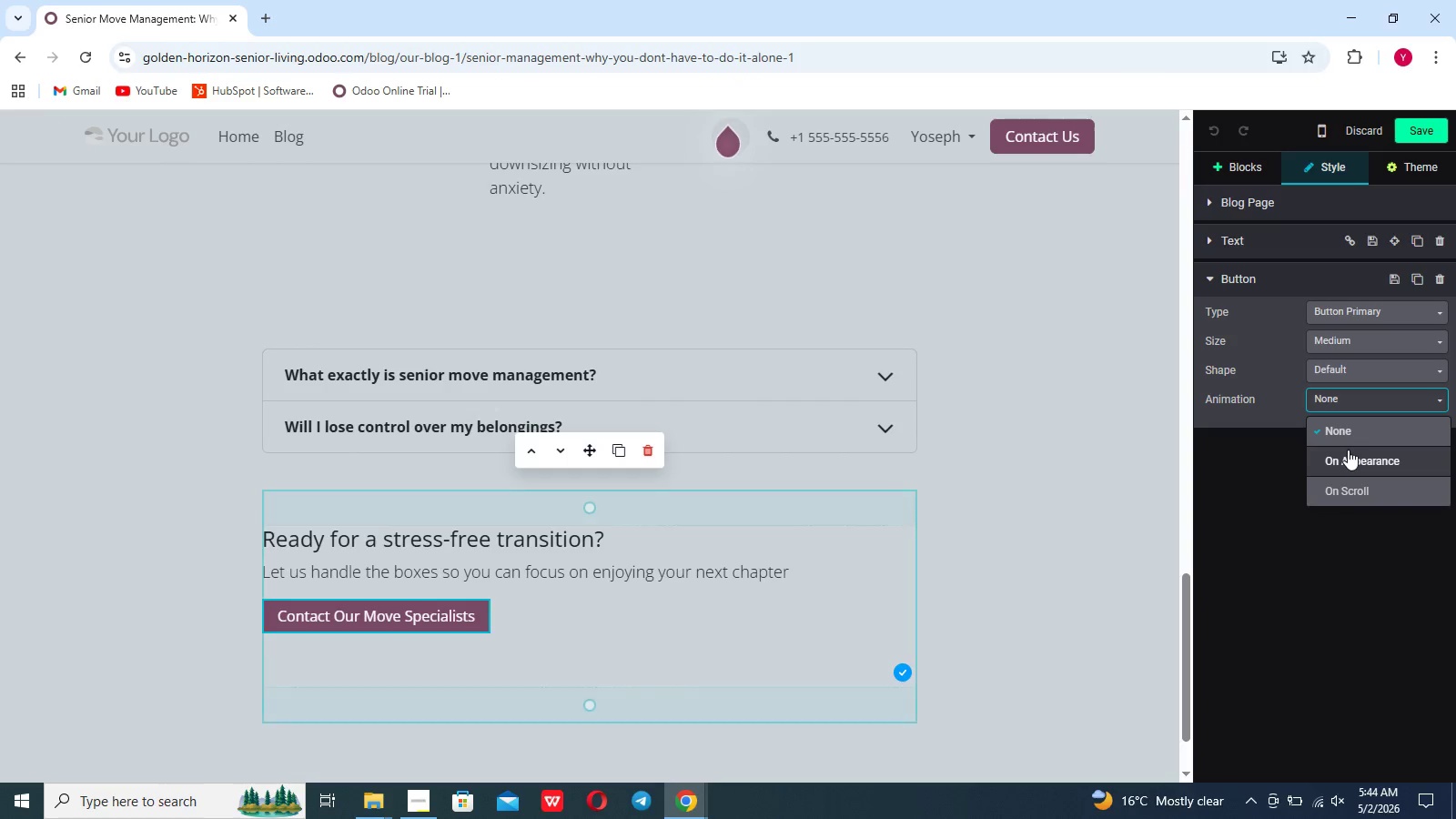 
left_click([1348, 450])
 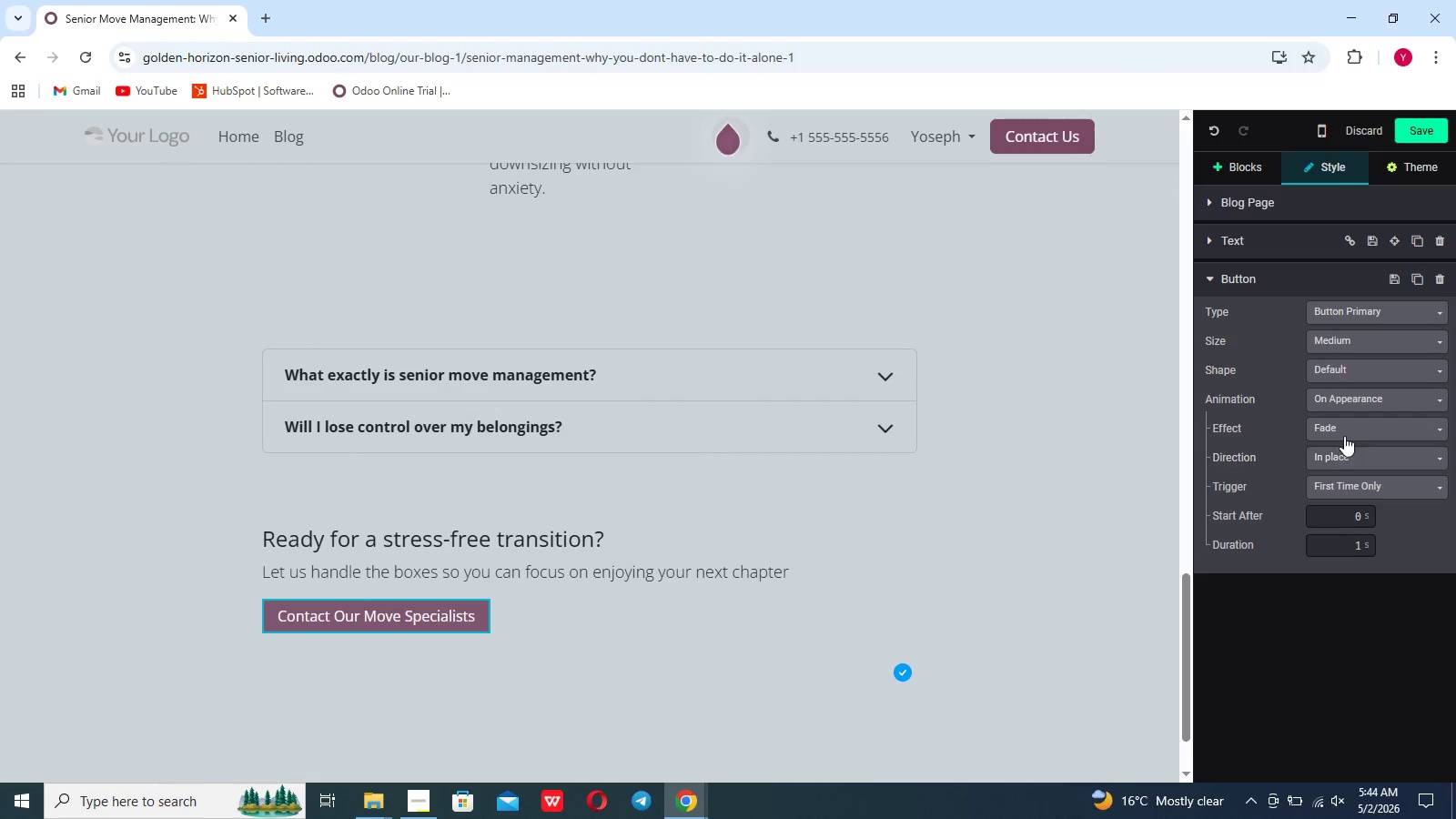 
left_click([1344, 434])
 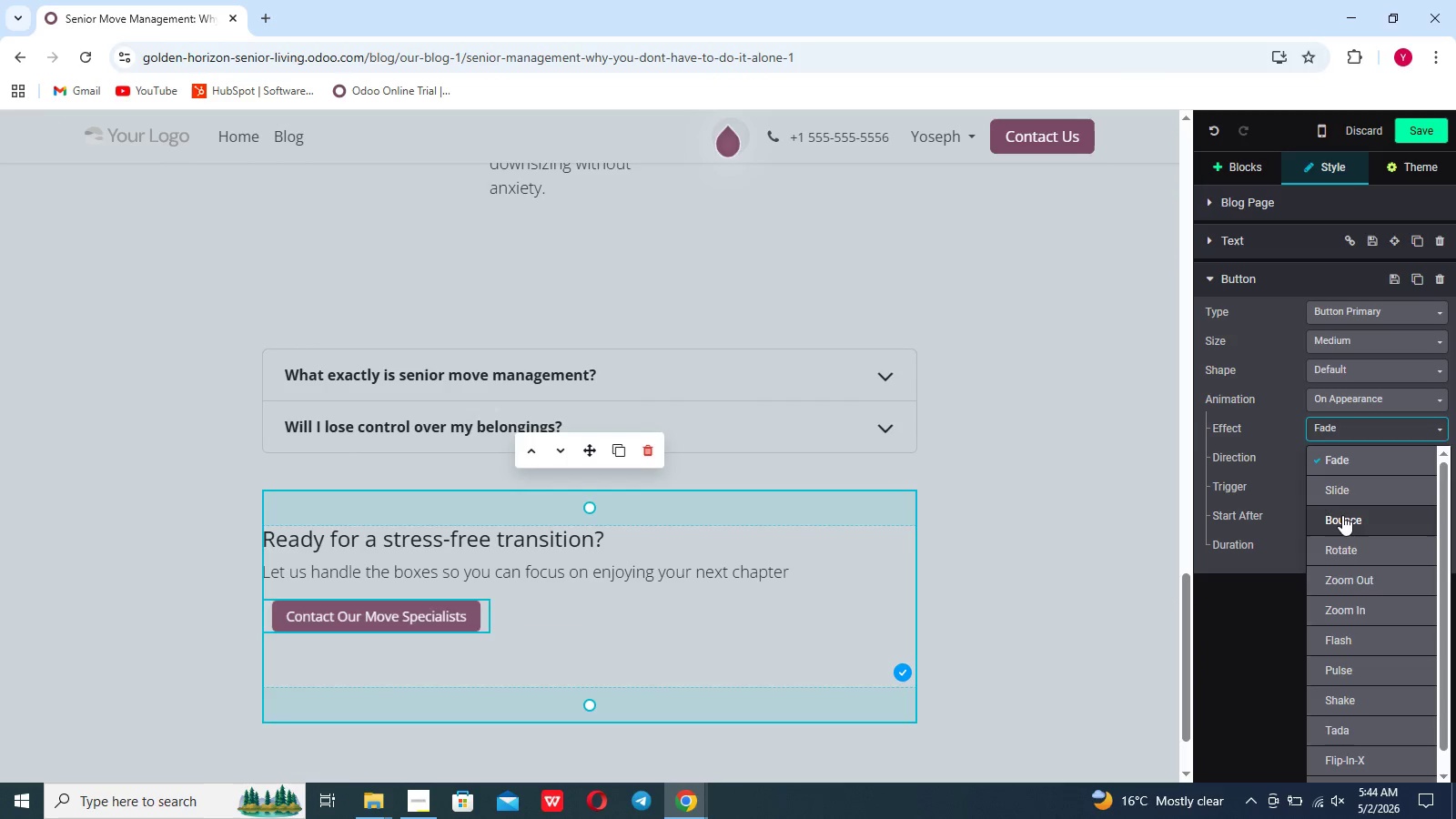 
left_click([1065, 567])
 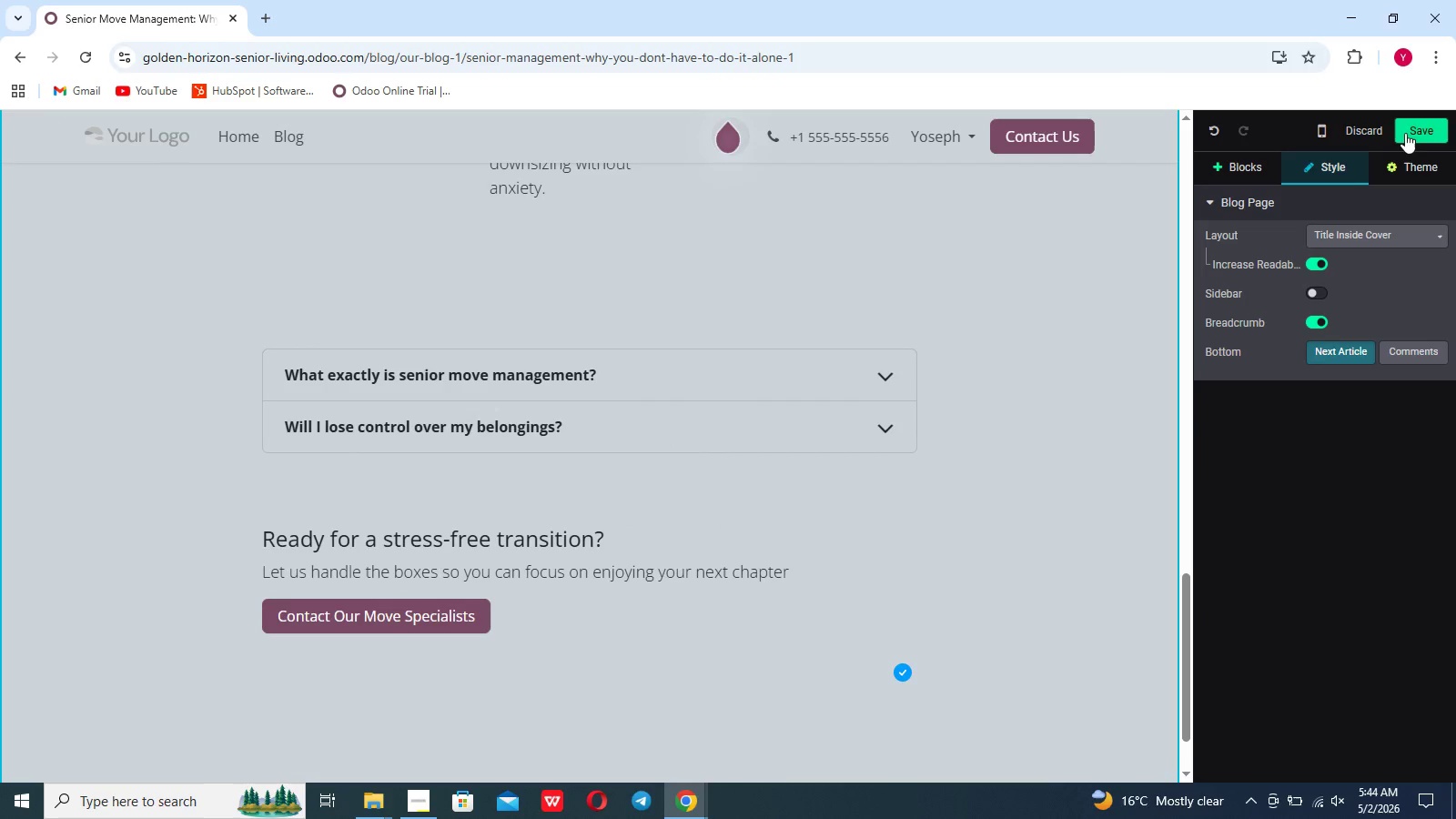 